 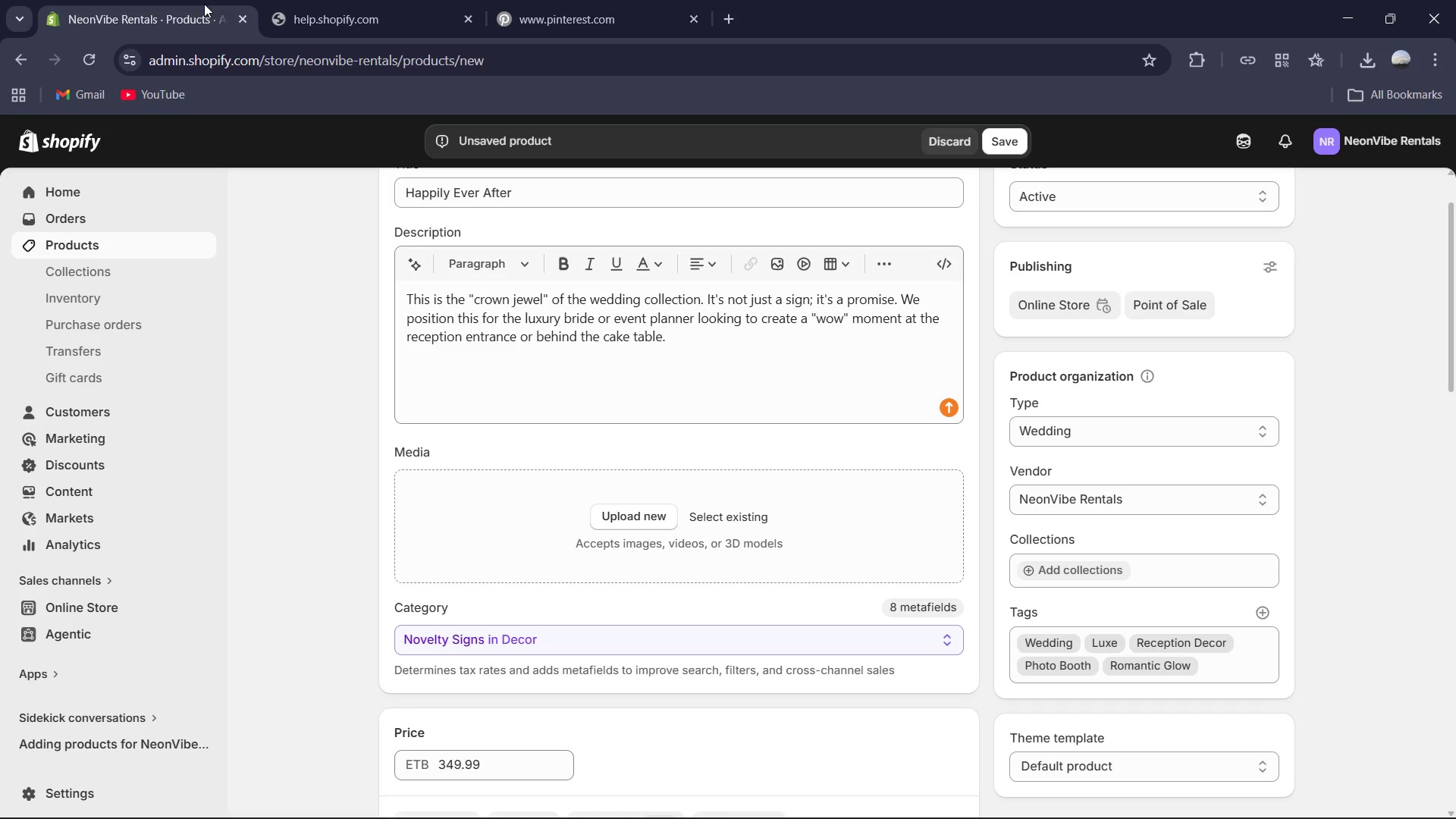 
scroll: coordinate [830, 487], scroll_direction: up, amount: 1.0
 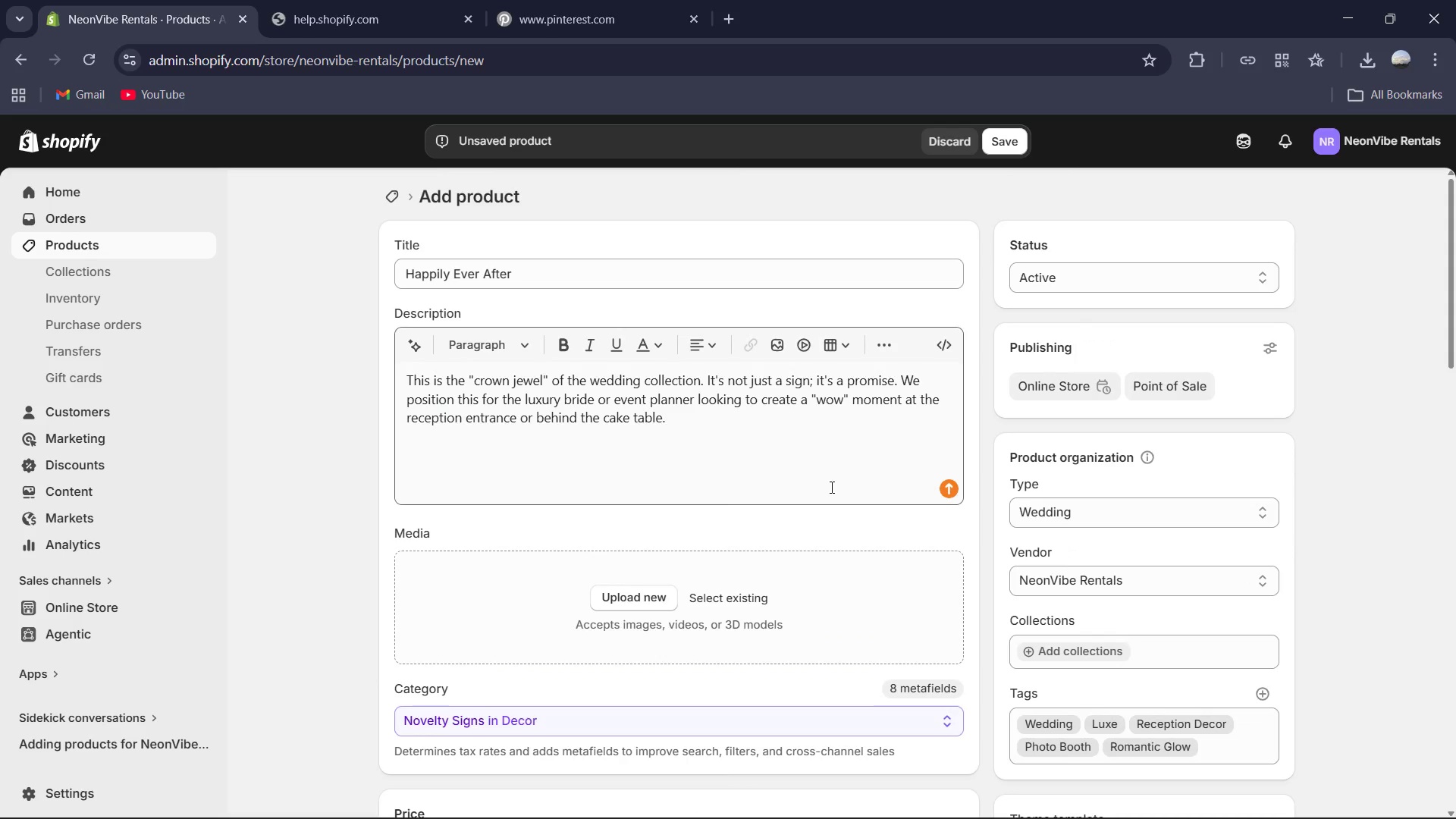 
scroll: coordinate [839, 475], scroll_direction: down, amount: 6.0
 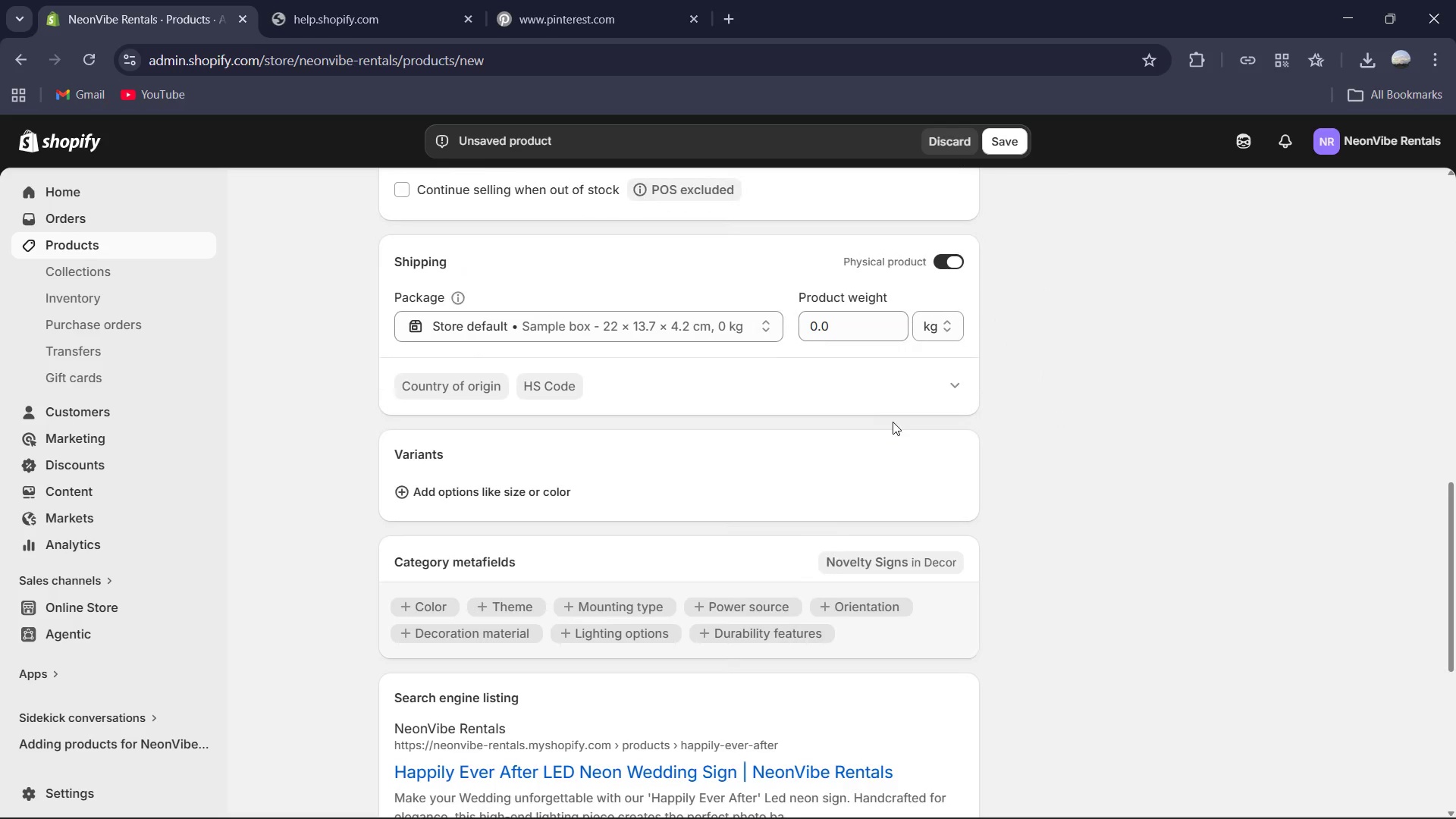 
wait(9.2)
 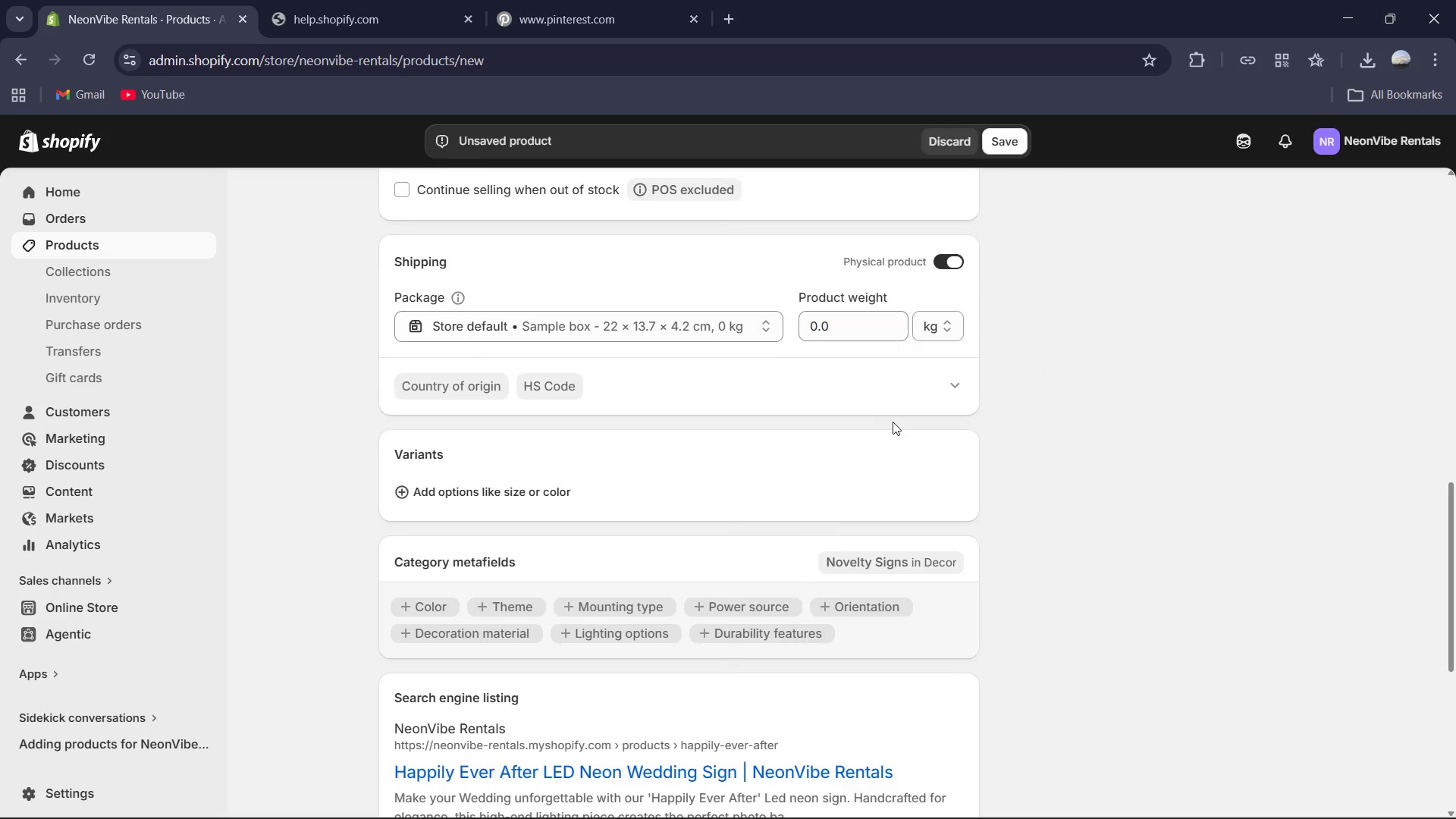 
left_click_drag(start_coordinate=[557, 10], to_coordinate=[553, 11])
 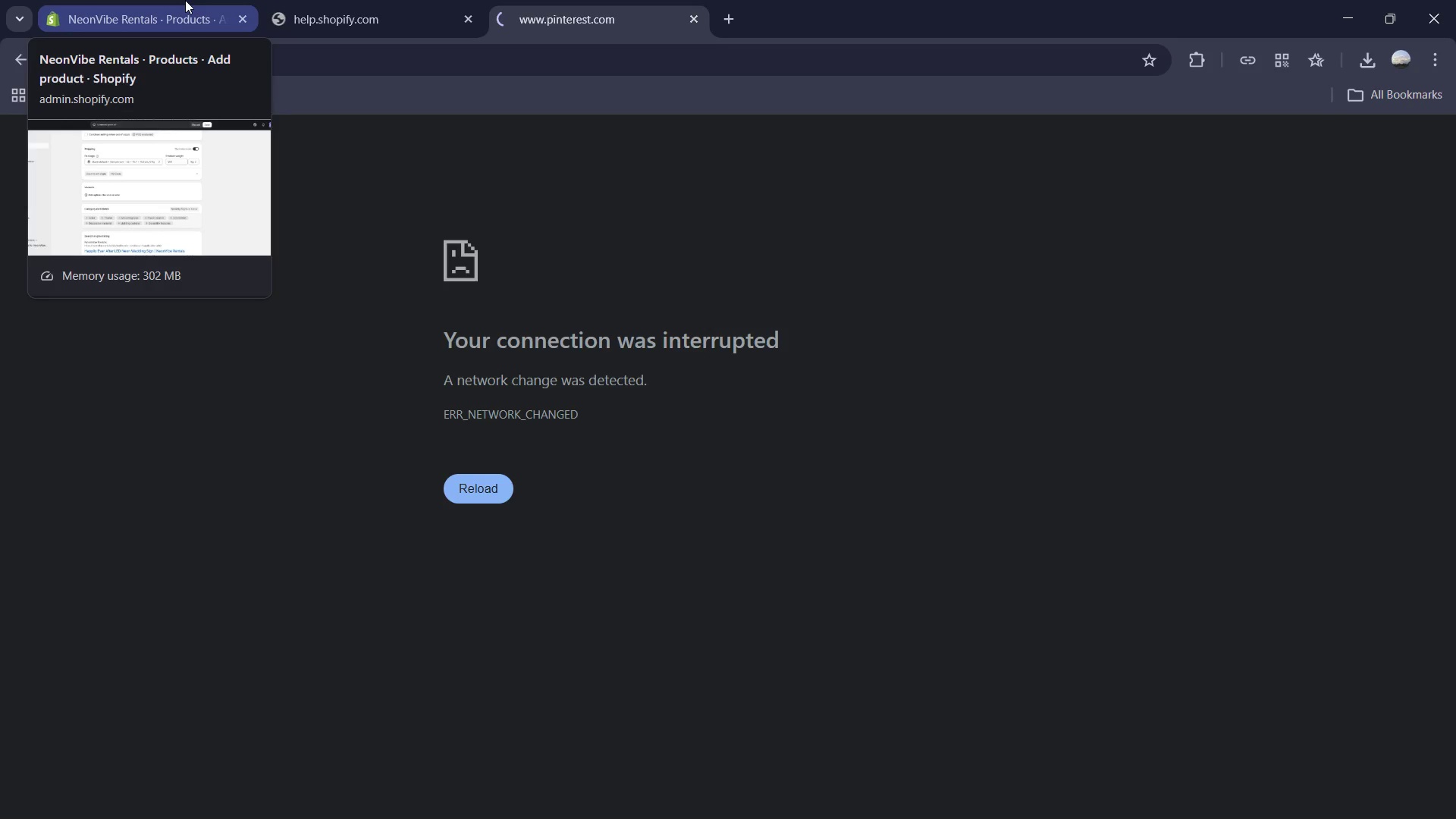 
wait(8.44)
 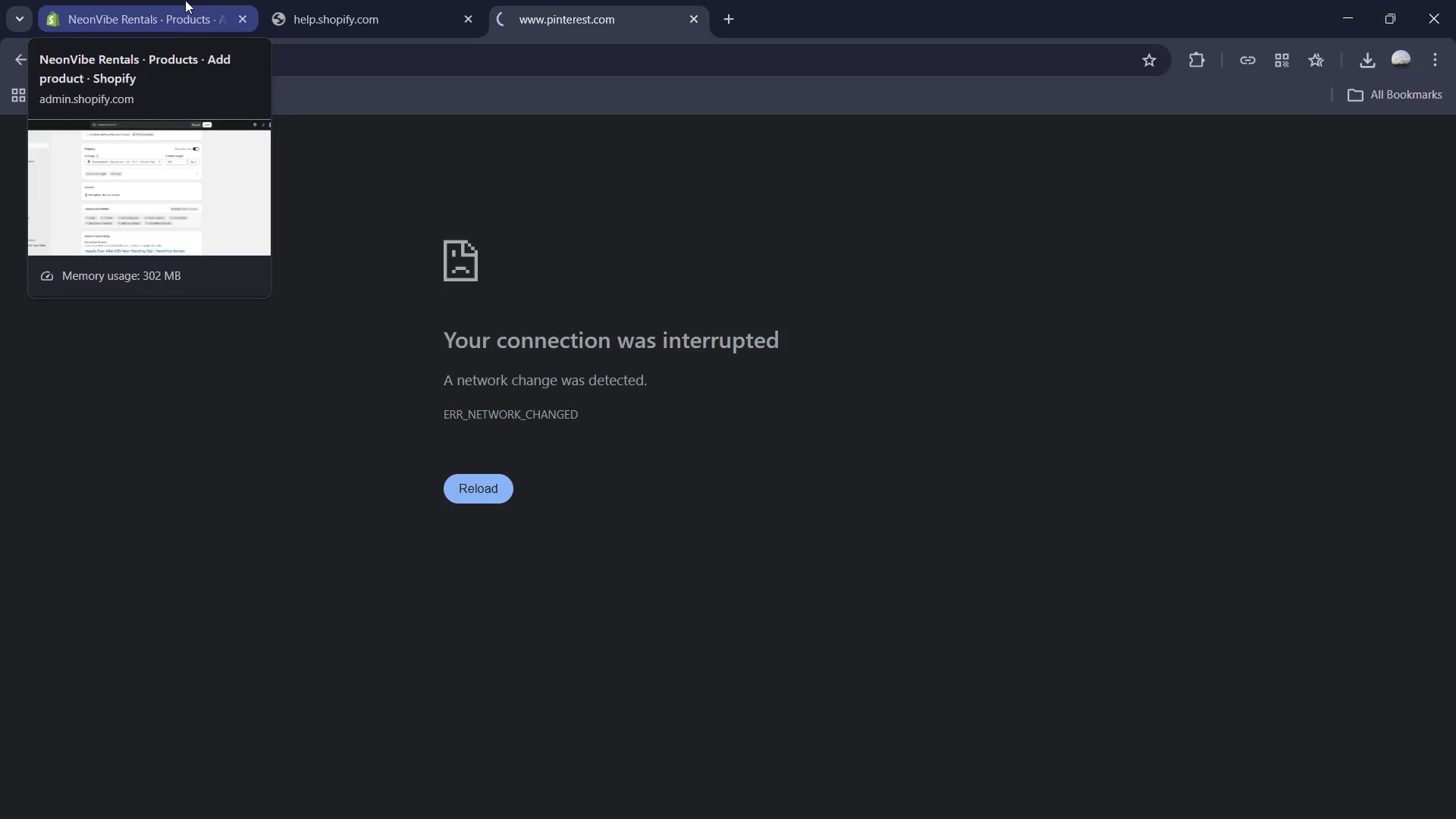 
left_click([1027, 797])